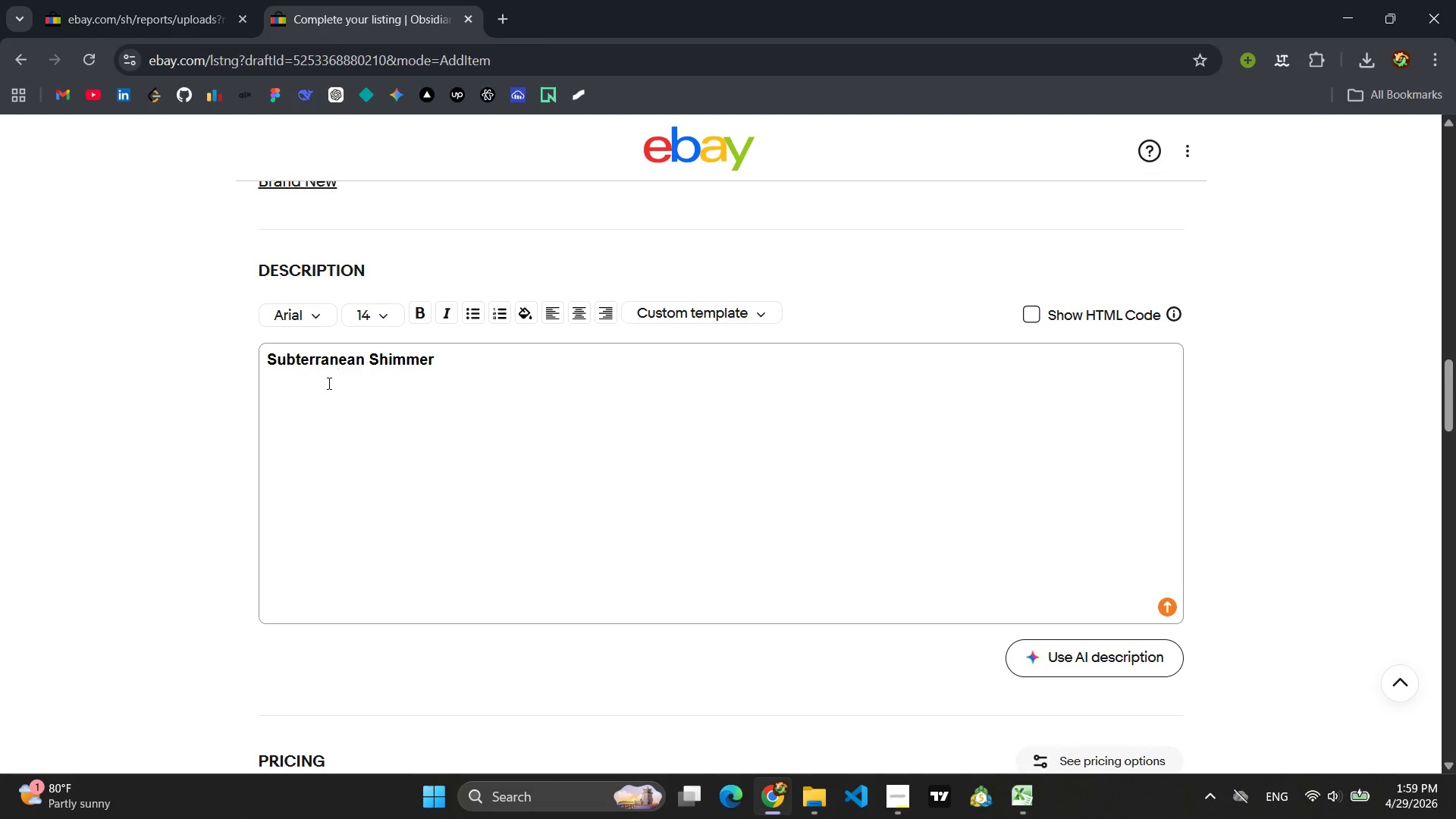 
left_click([323, 385])
 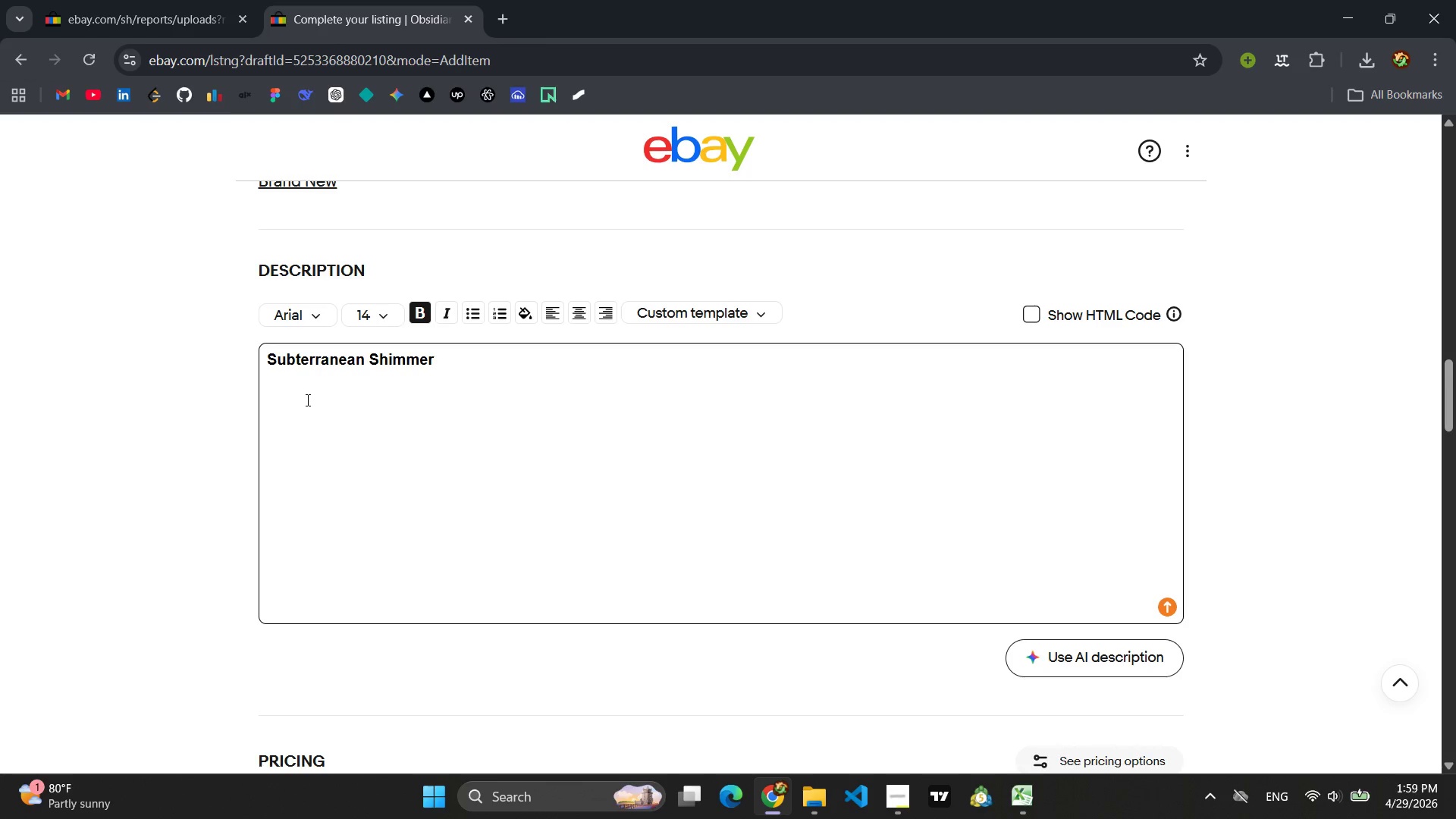 
left_click([306, 400])
 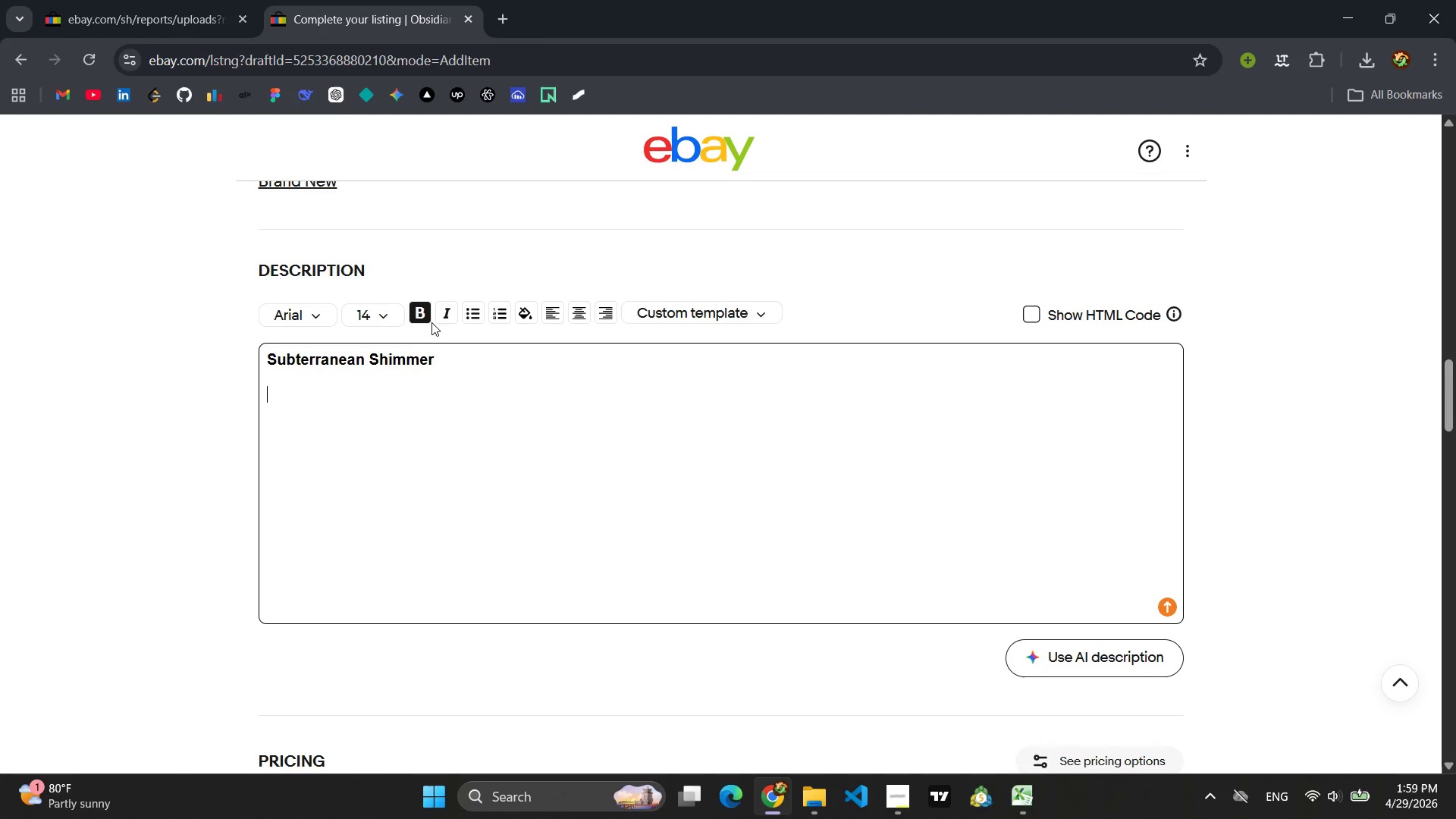 
left_click([425, 319])
 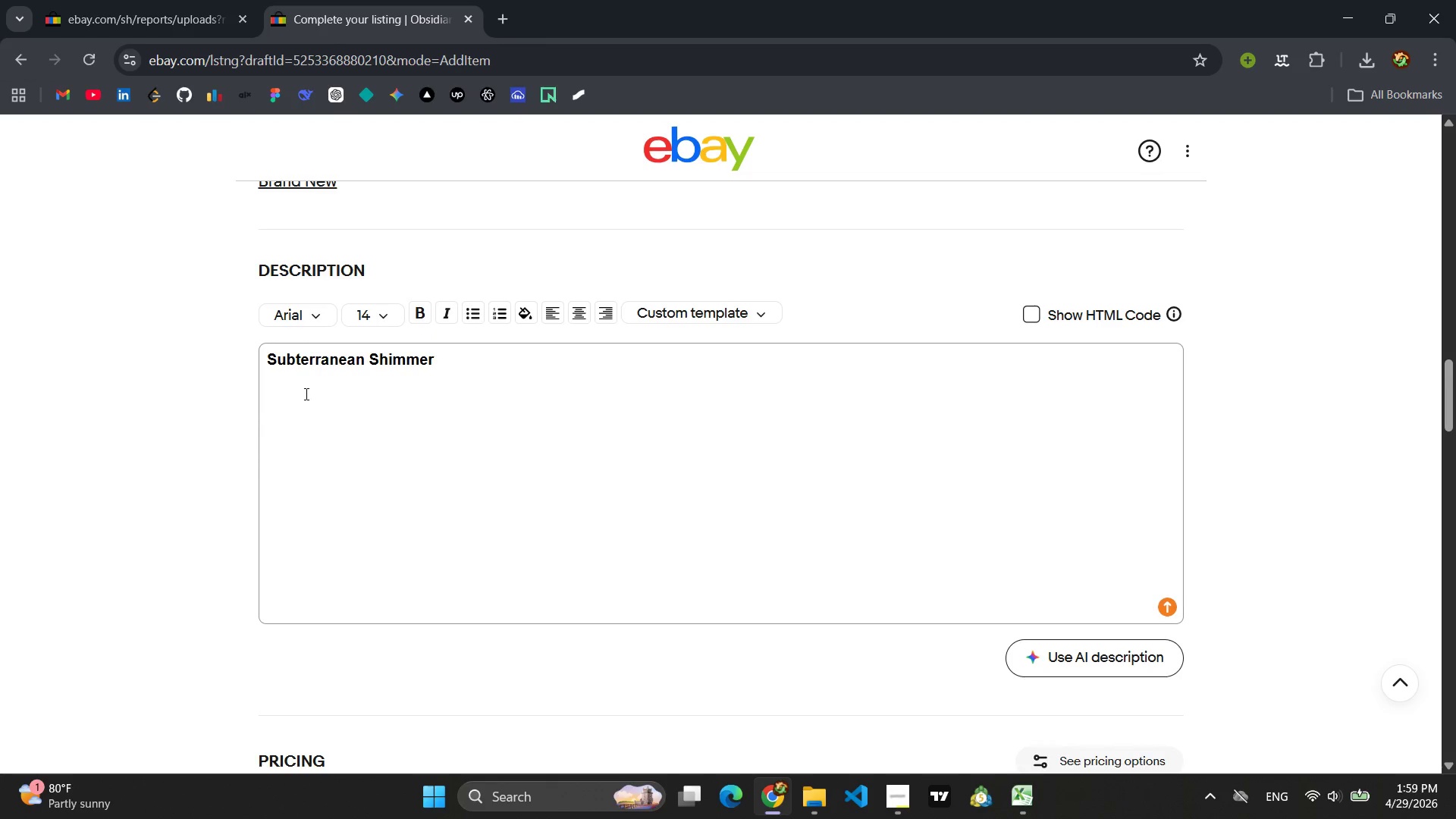 
left_click([300, 397])
 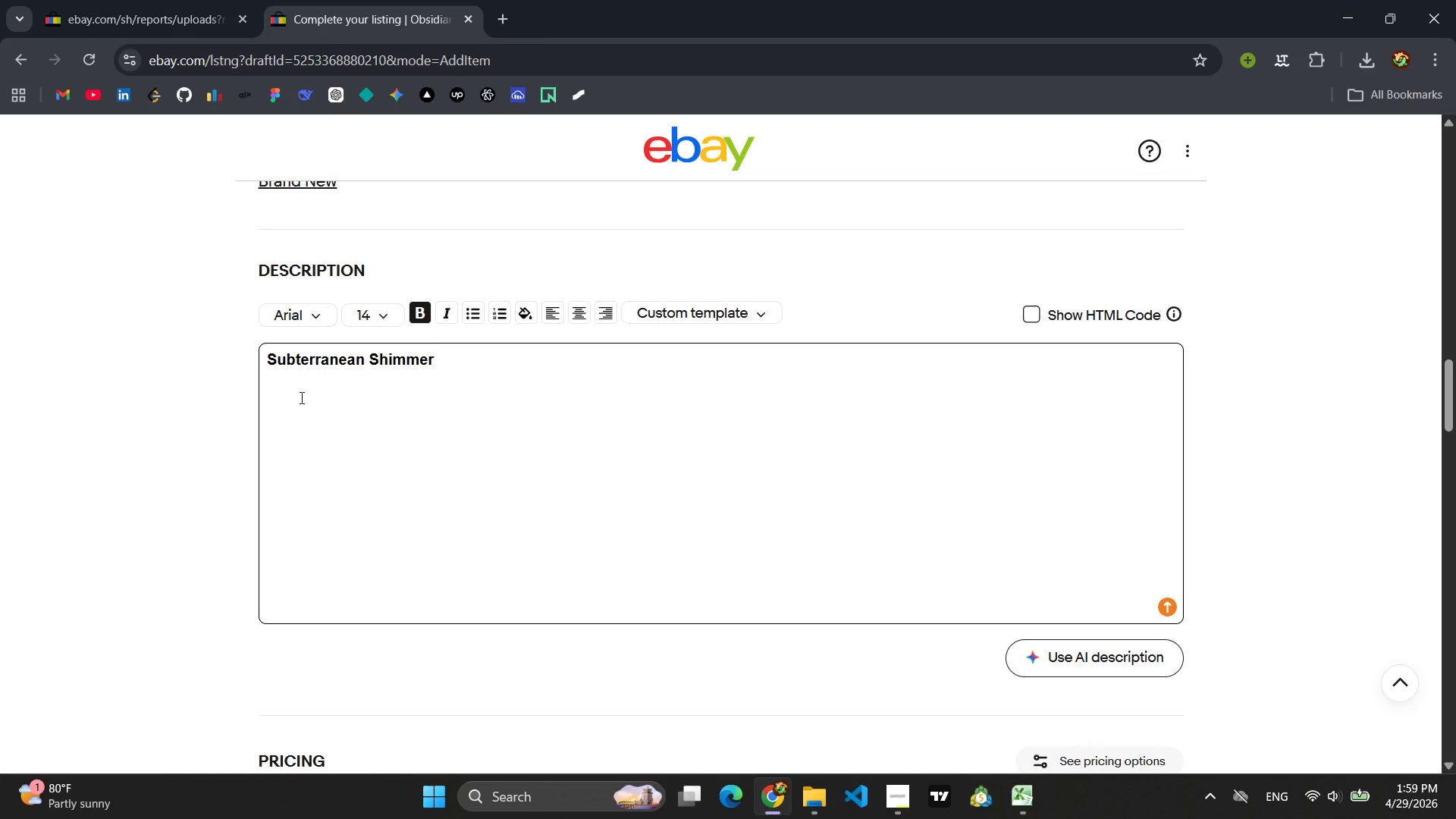 
type(A hidden pool of luminous blue water set in jadd)
key(Backspace)
key(Backspace)
type(gged obsidian. Ideal for dark elves ,)
key(Backspace)
key(Backspace)
type(, deep quests, )
 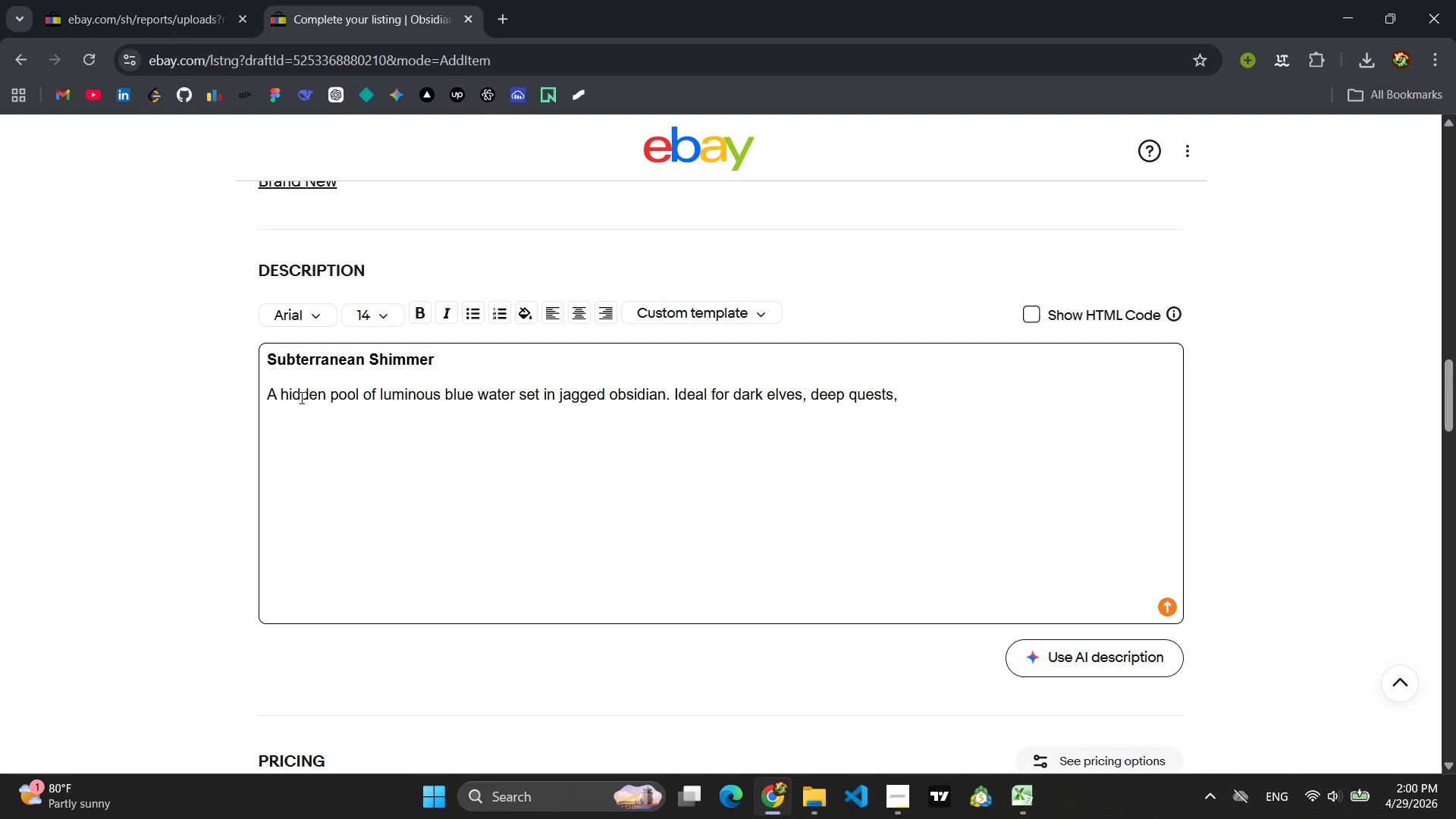 
wait(22.7)
 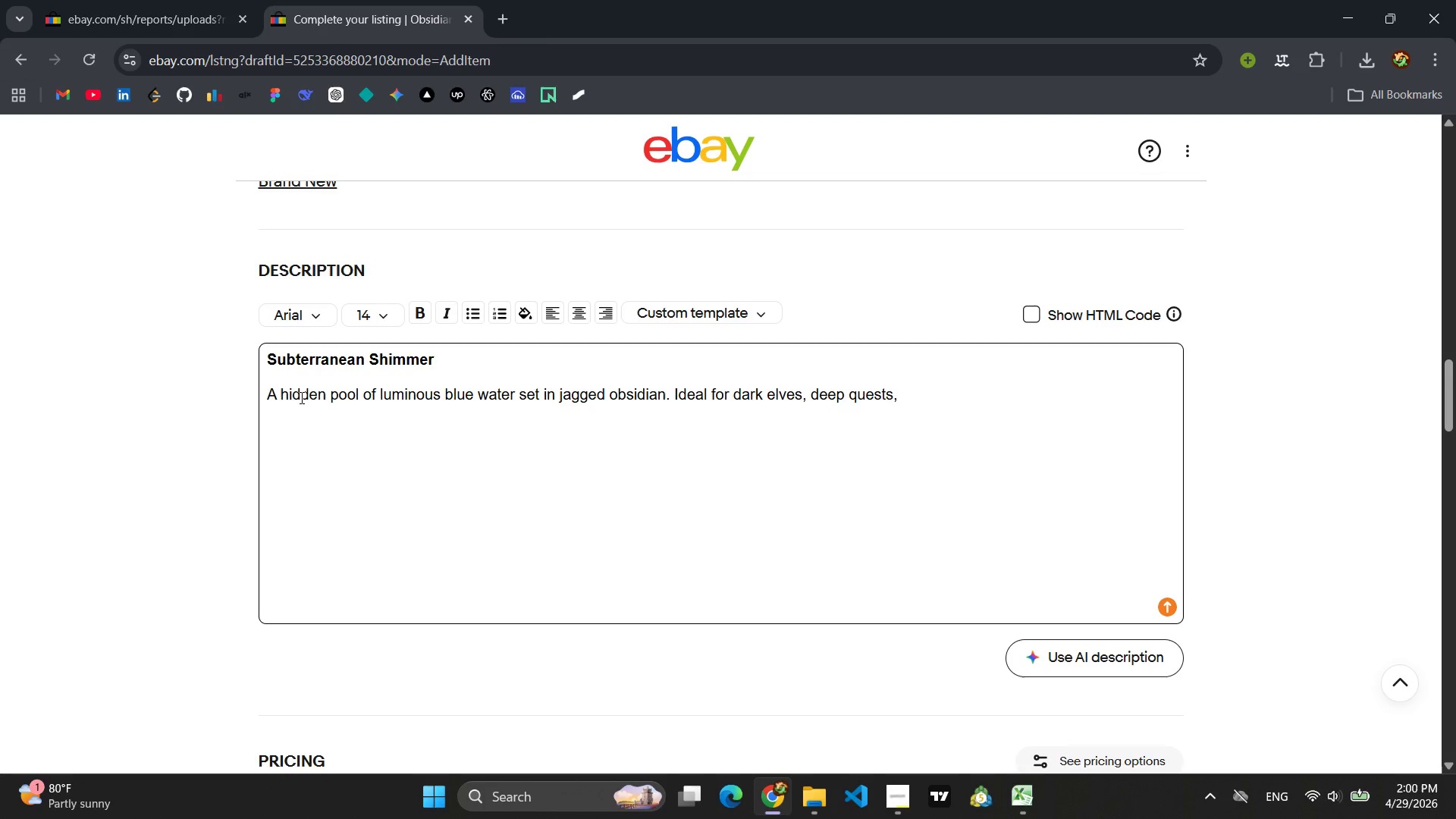 
left_click([888, 811])